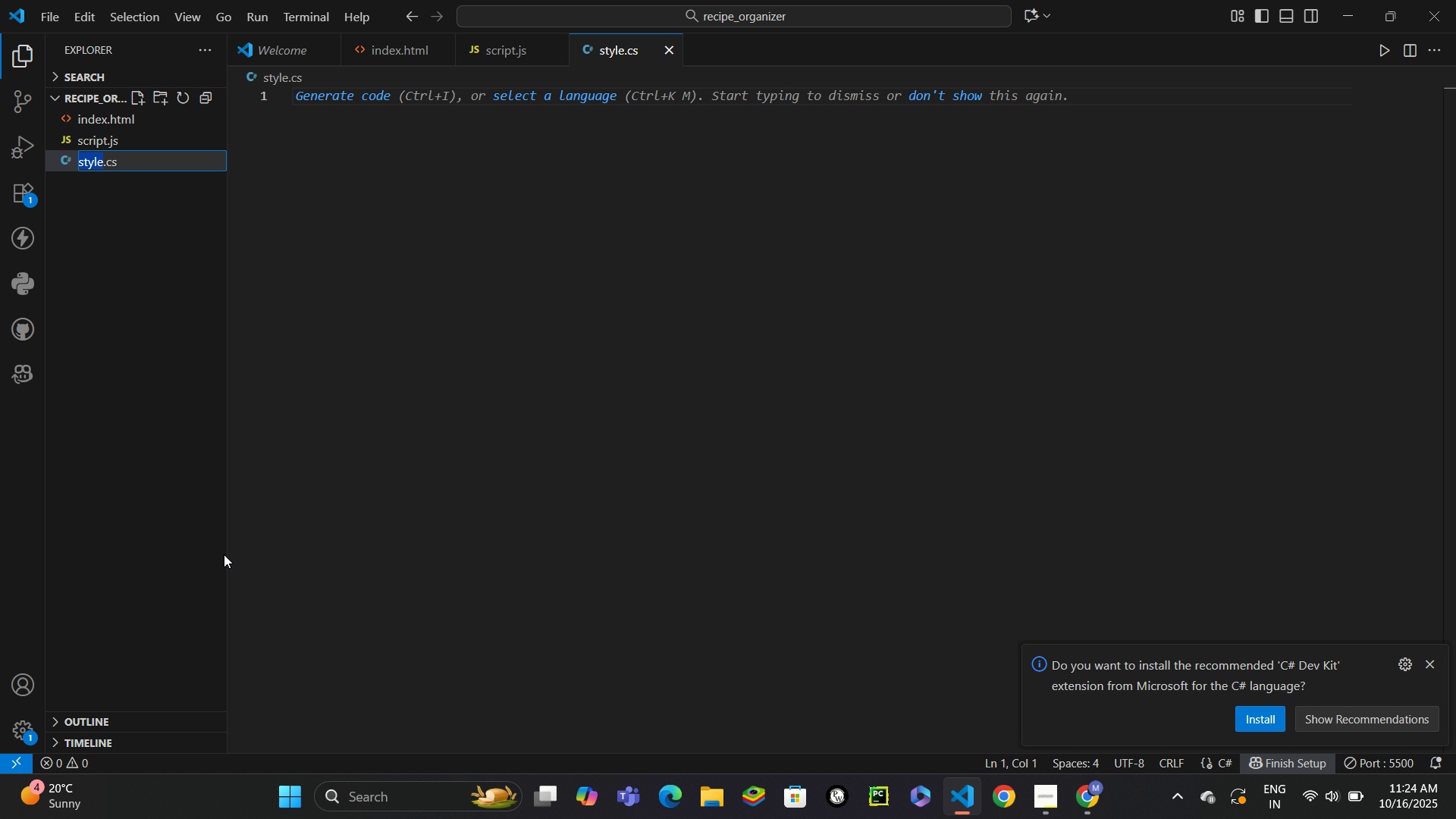 
left_click([224, 554])
 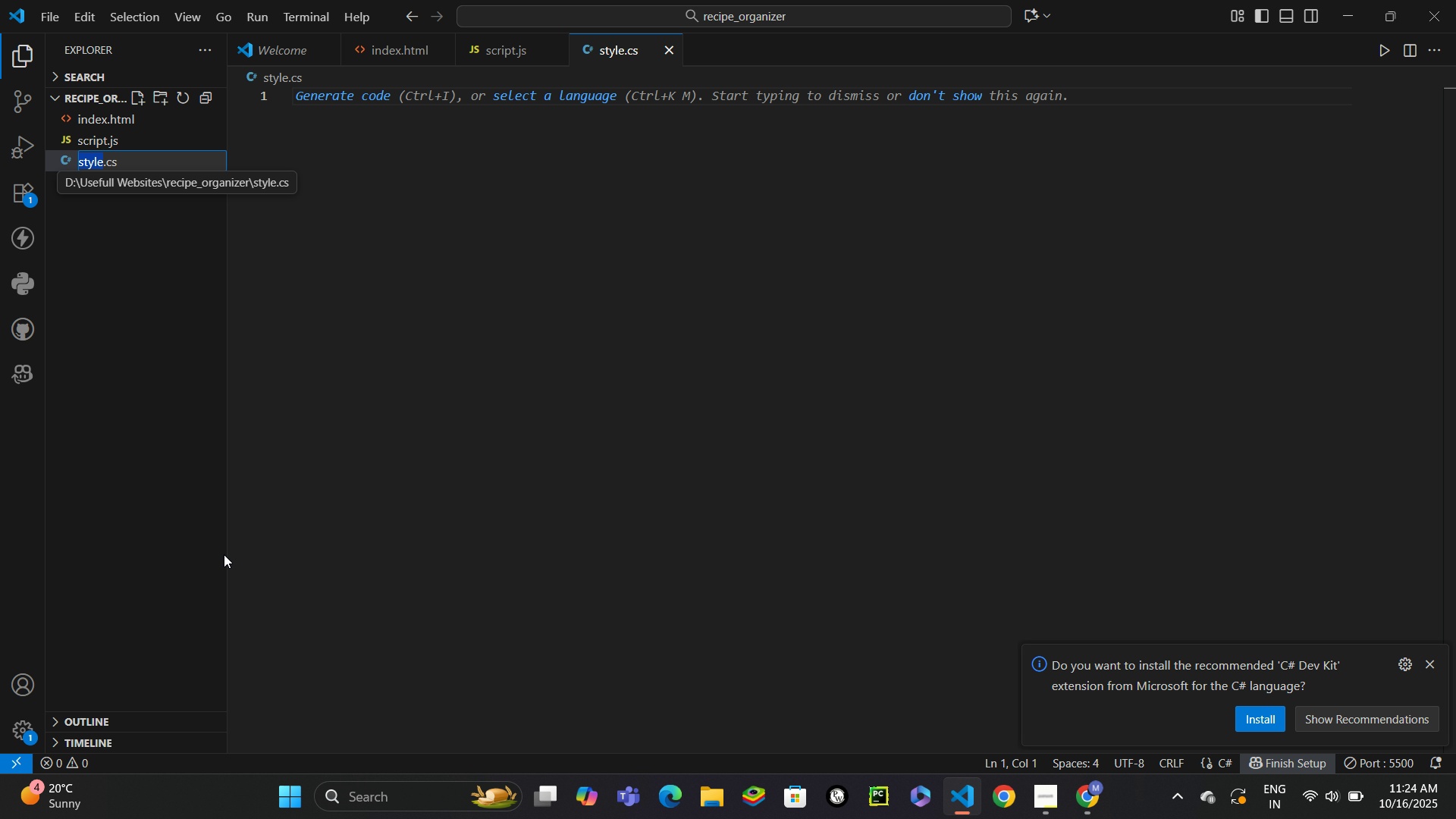 
hold_key(key=ArrowRight, duration=0.66)
 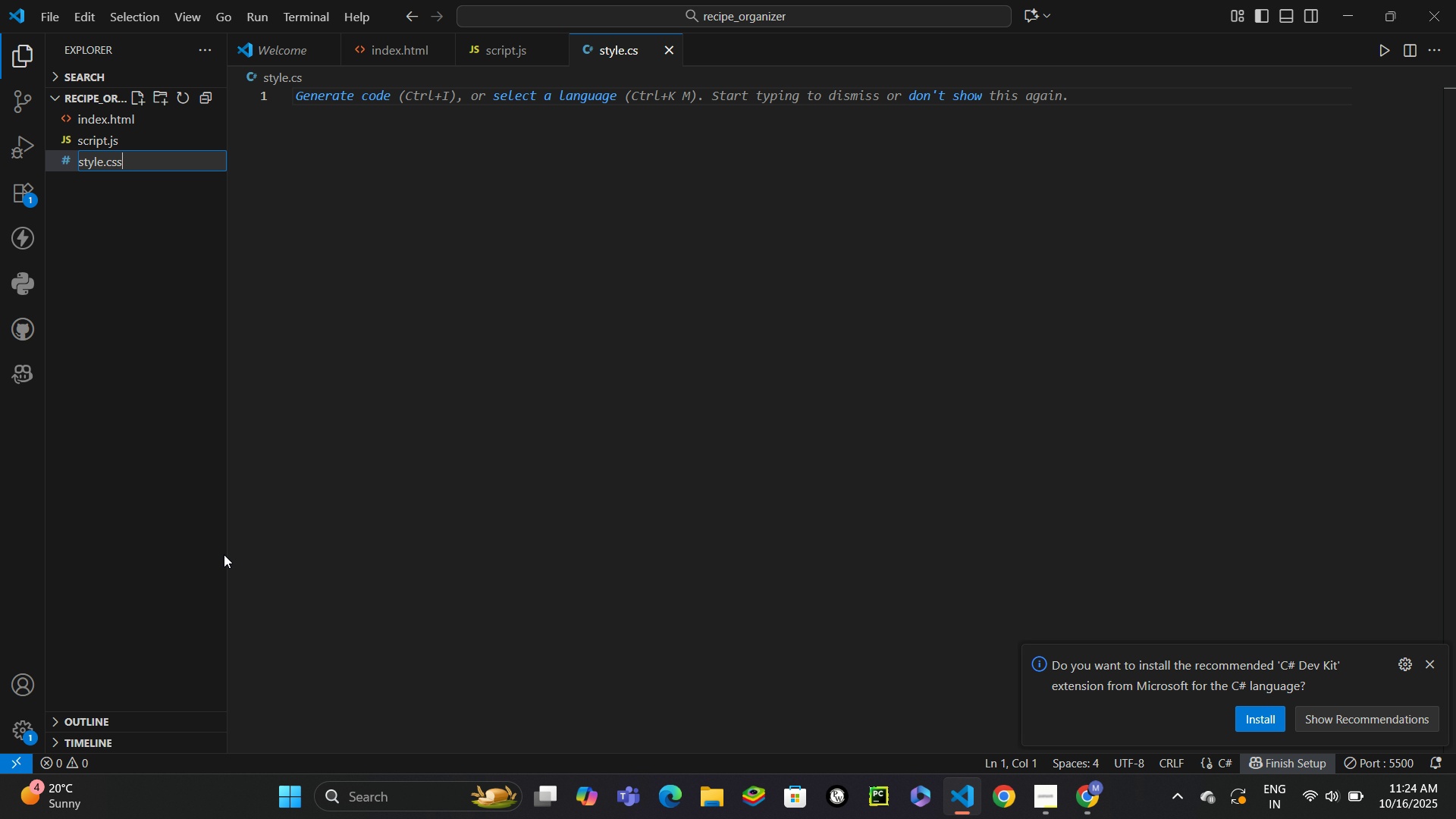 
key(S)
 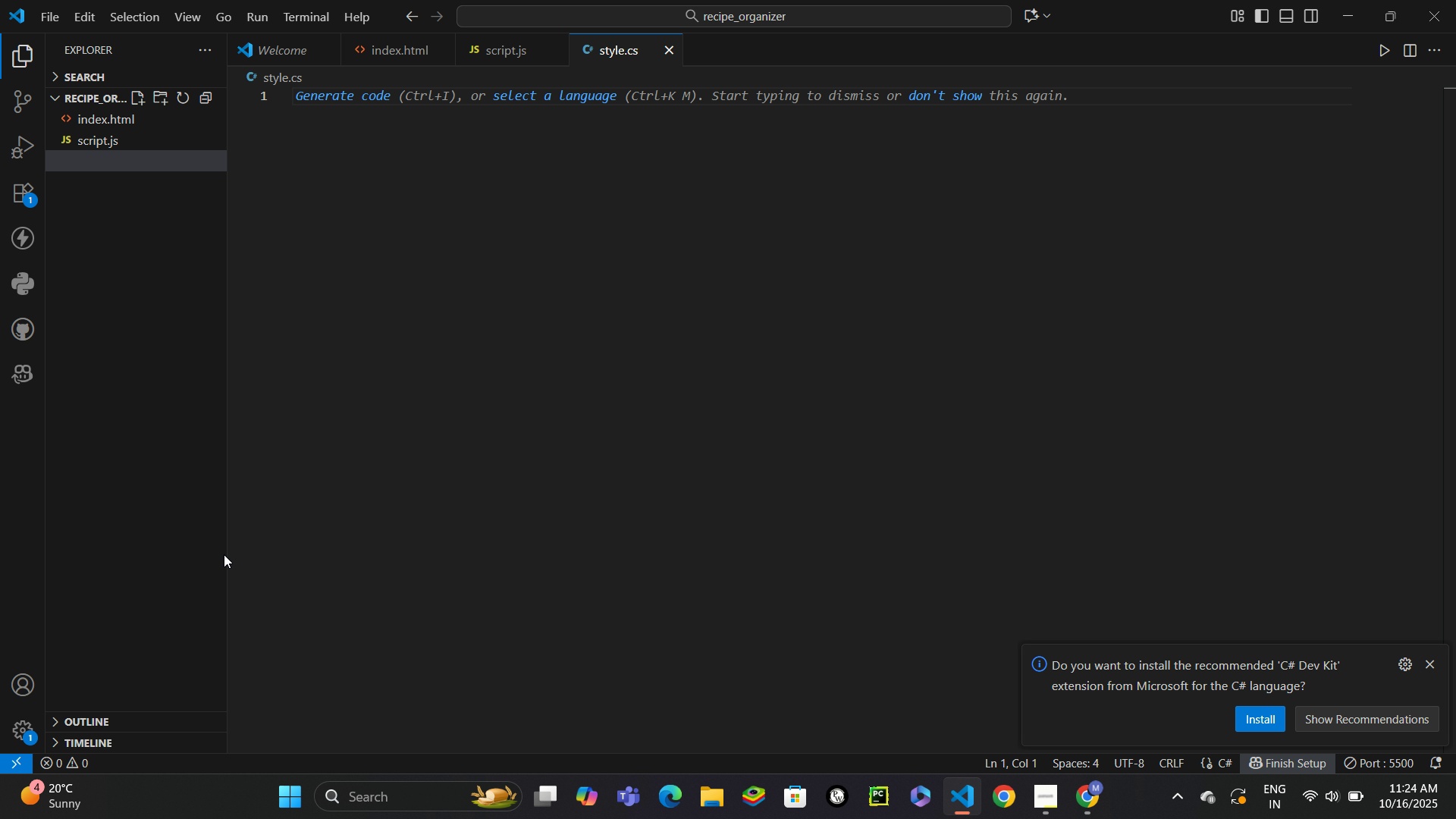 
key(Enter)
 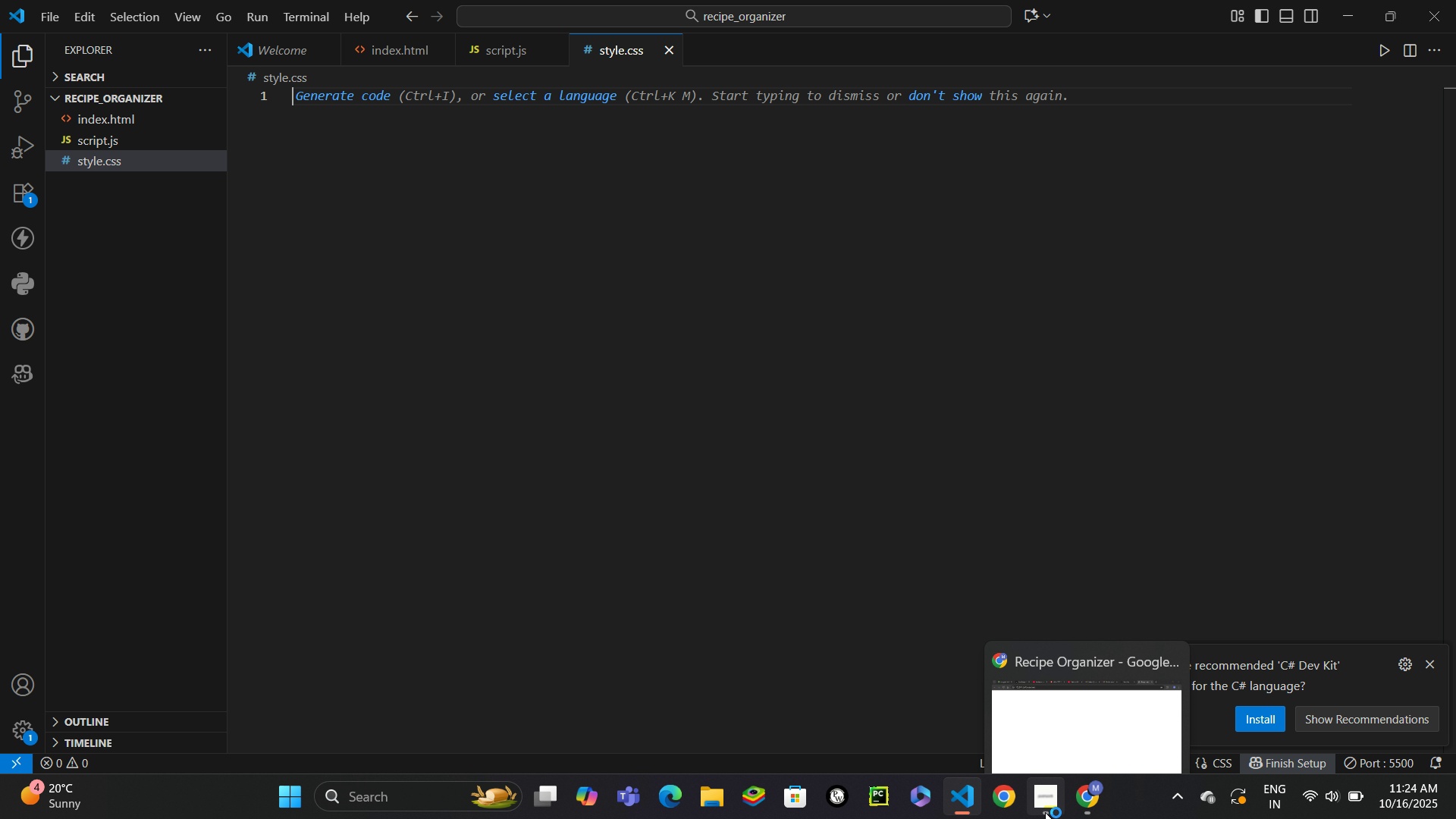 
left_click([1039, 812])